 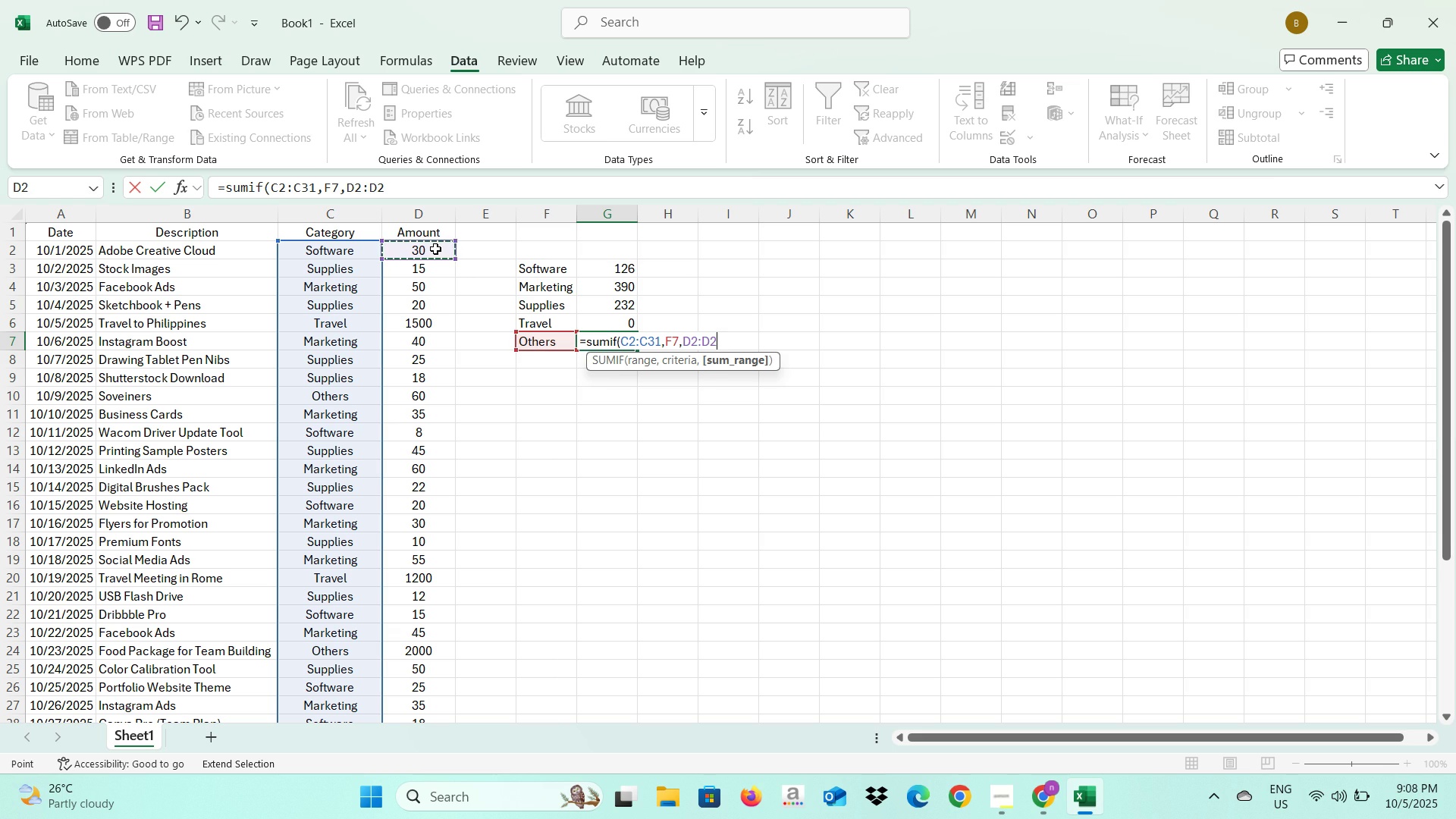 
scroll: coordinate [441, 511], scroll_direction: down, amount: 5.0
 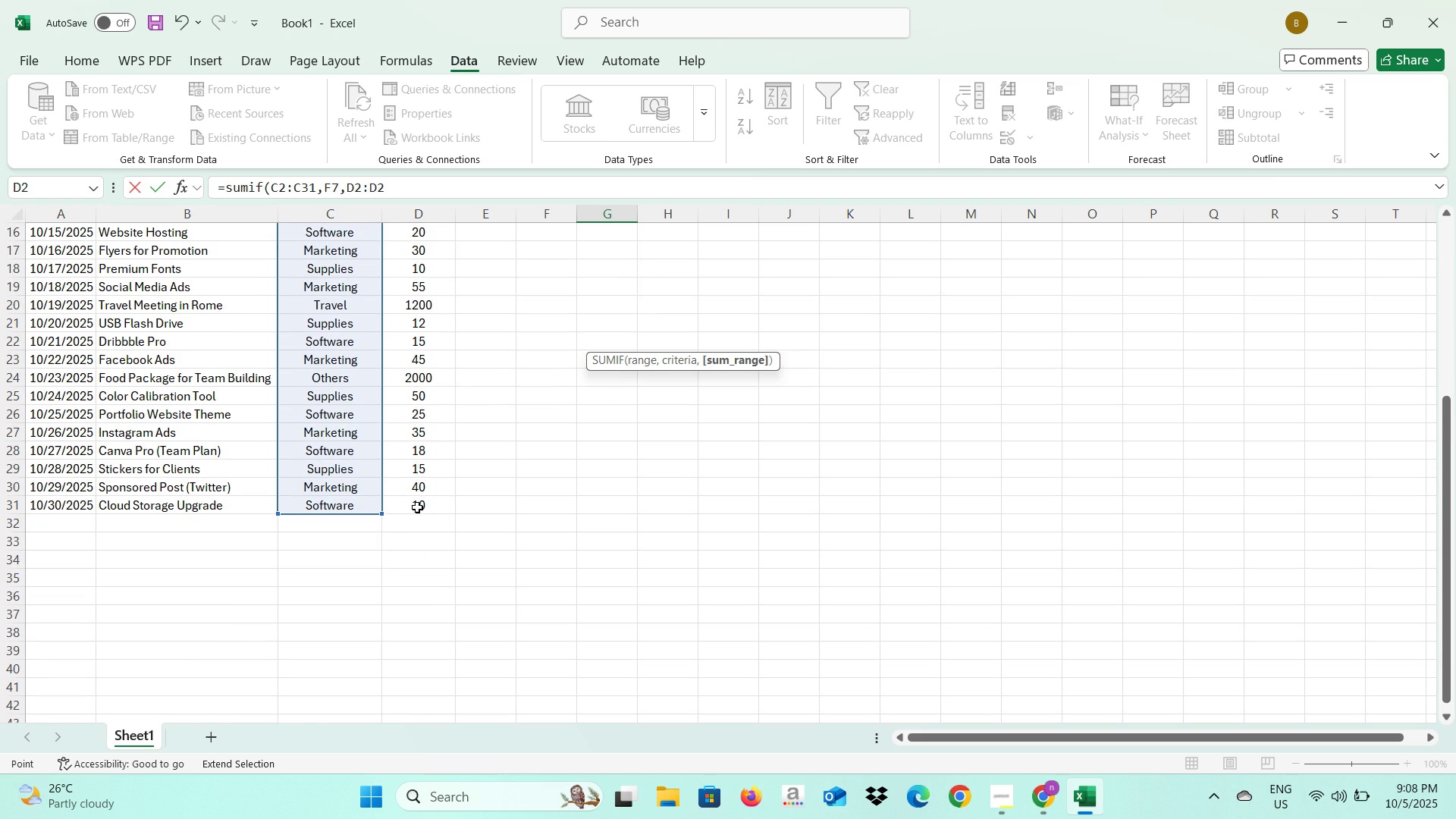 
left_click([417, 507])
 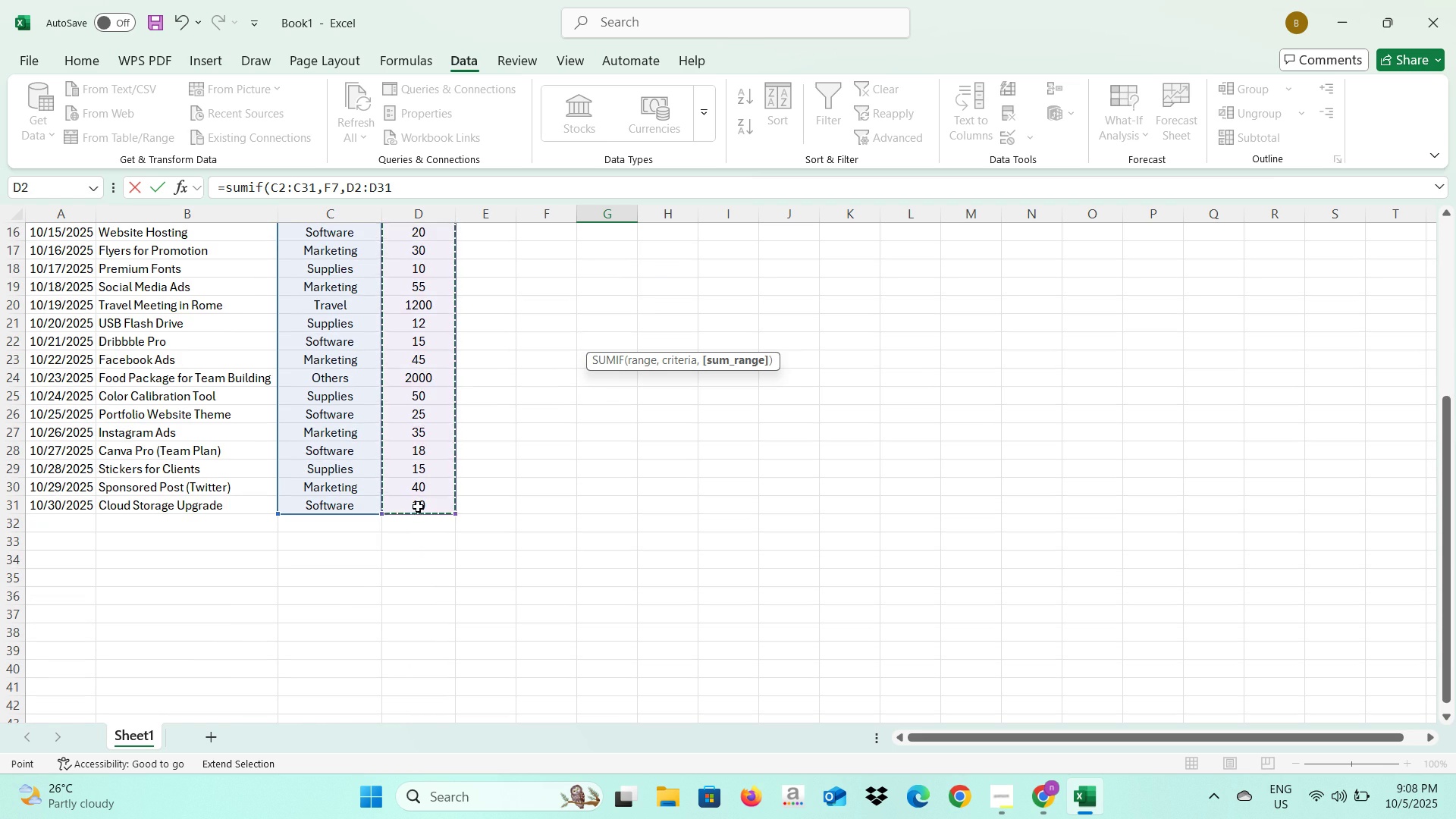 
scroll: coordinate [422, 507], scroll_direction: up, amount: 7.0
 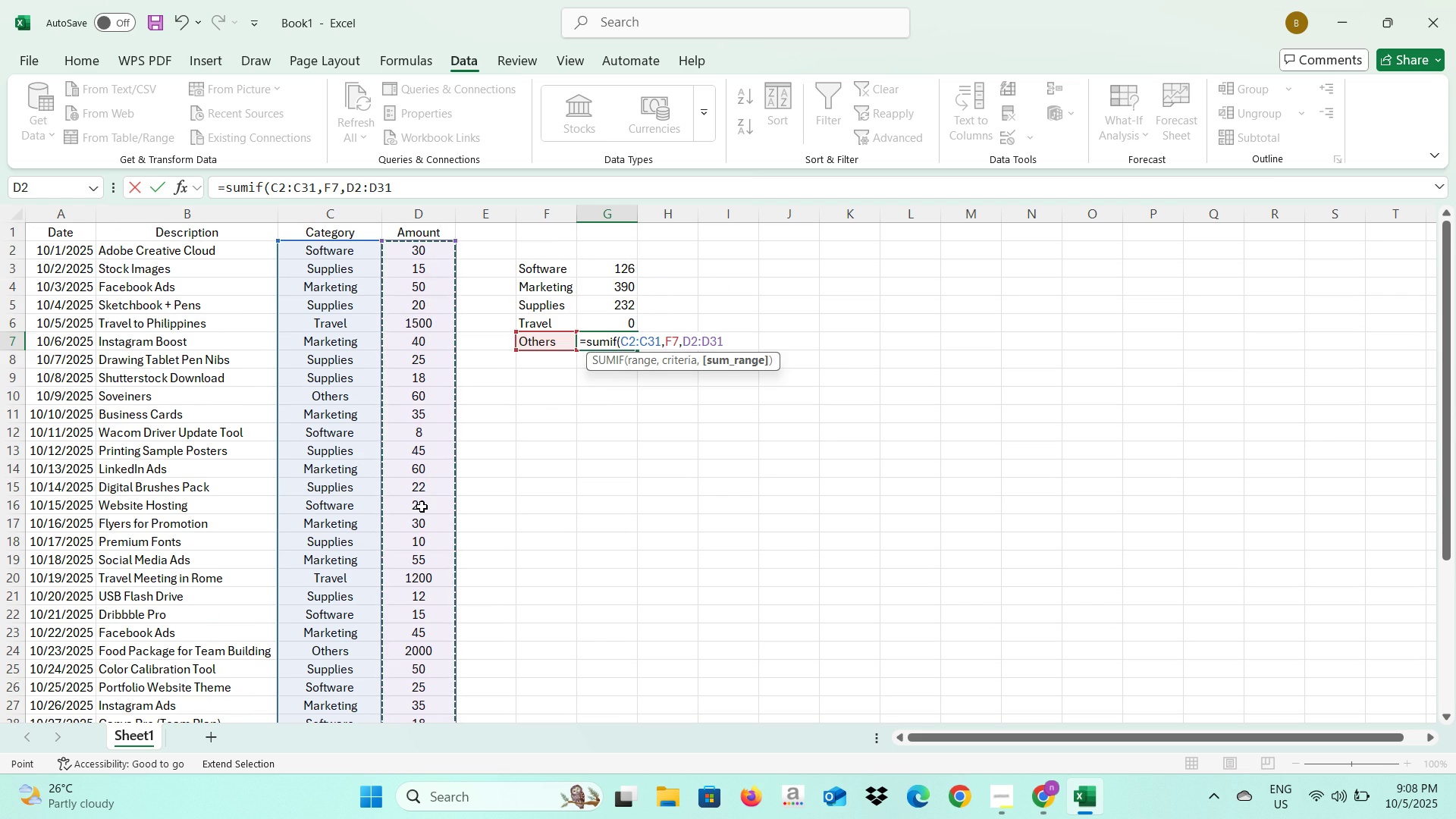 
key(Enter)
 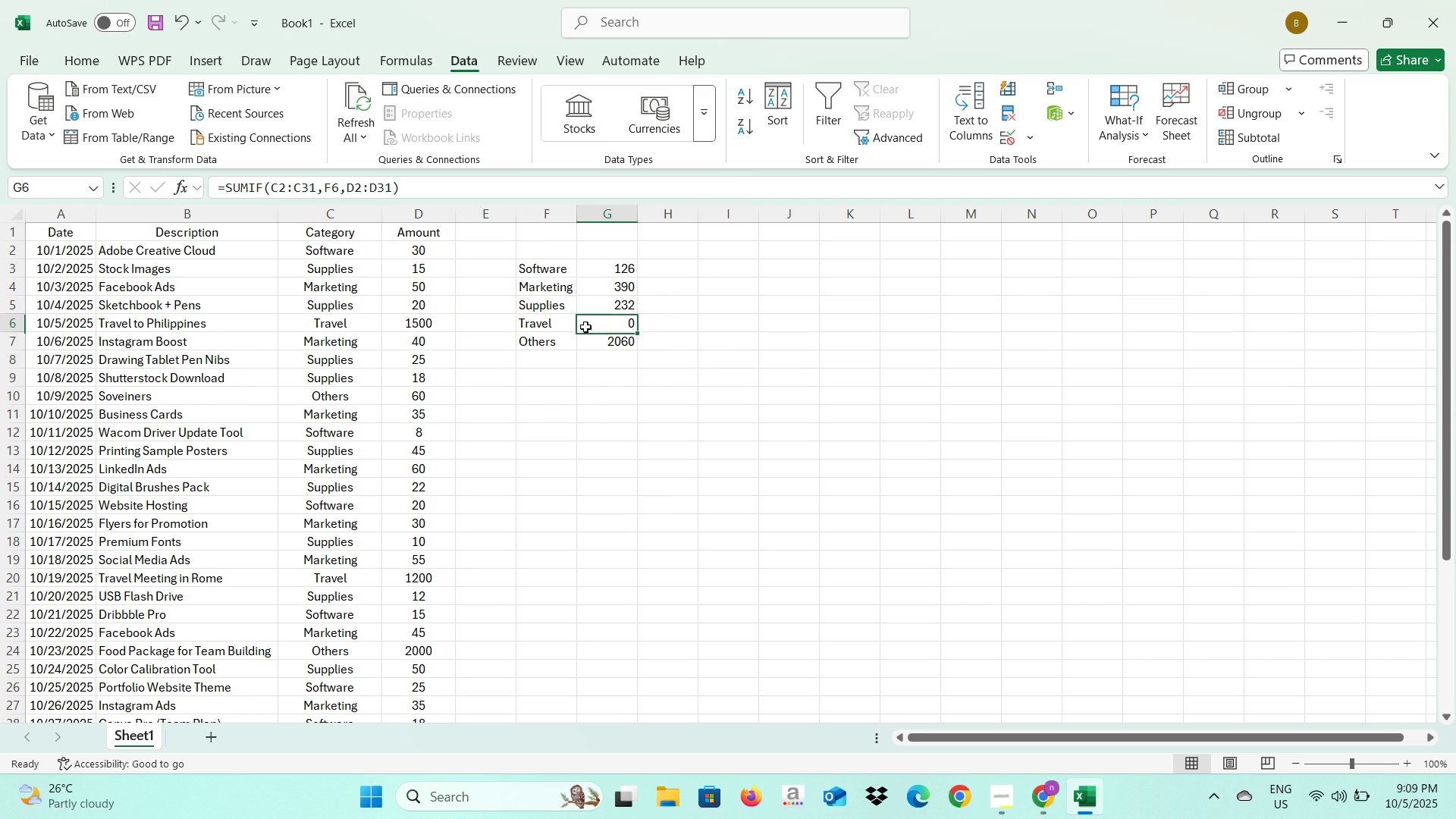 
double_click([589, 327])
 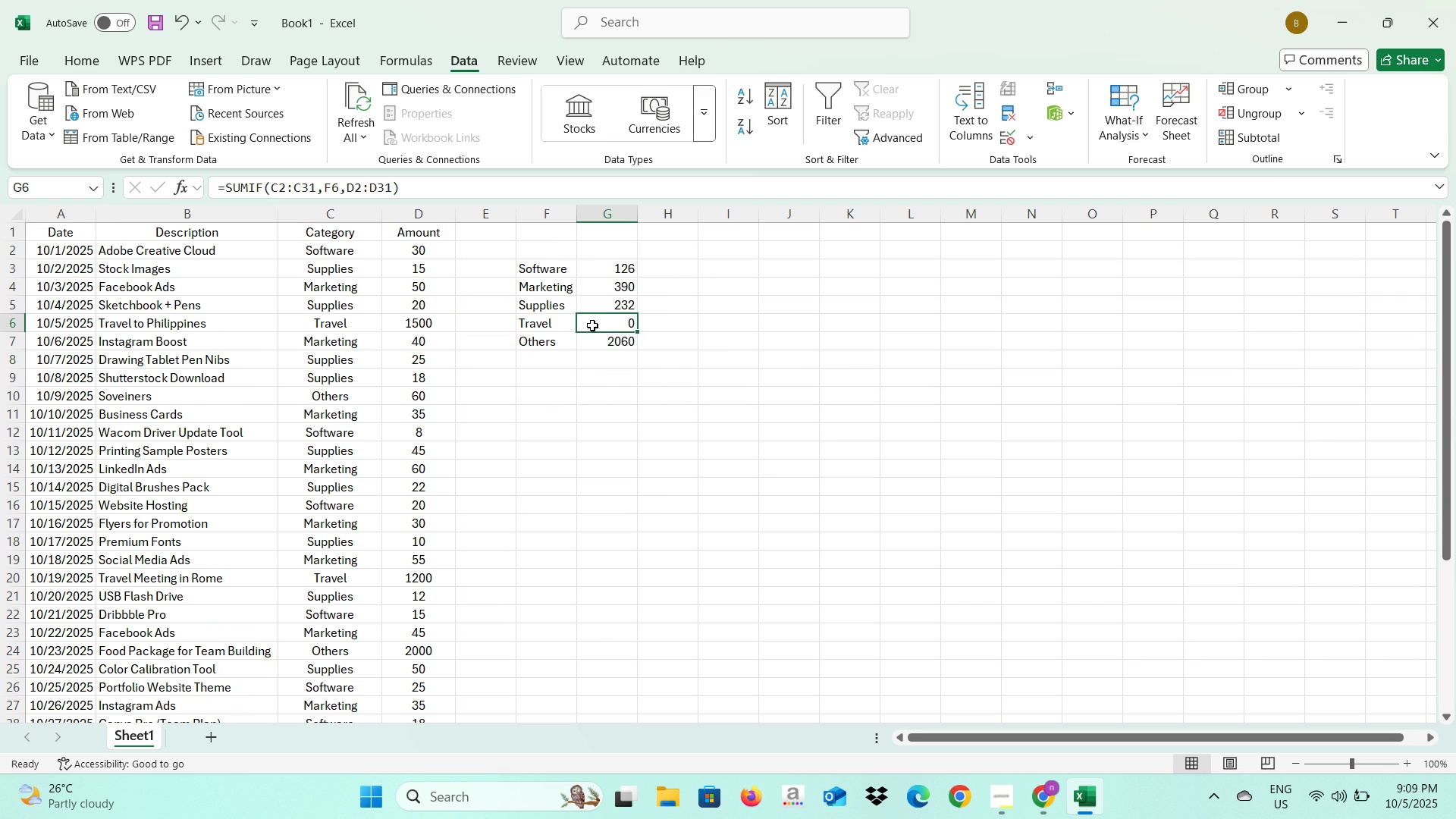 
left_click([592, 325])
 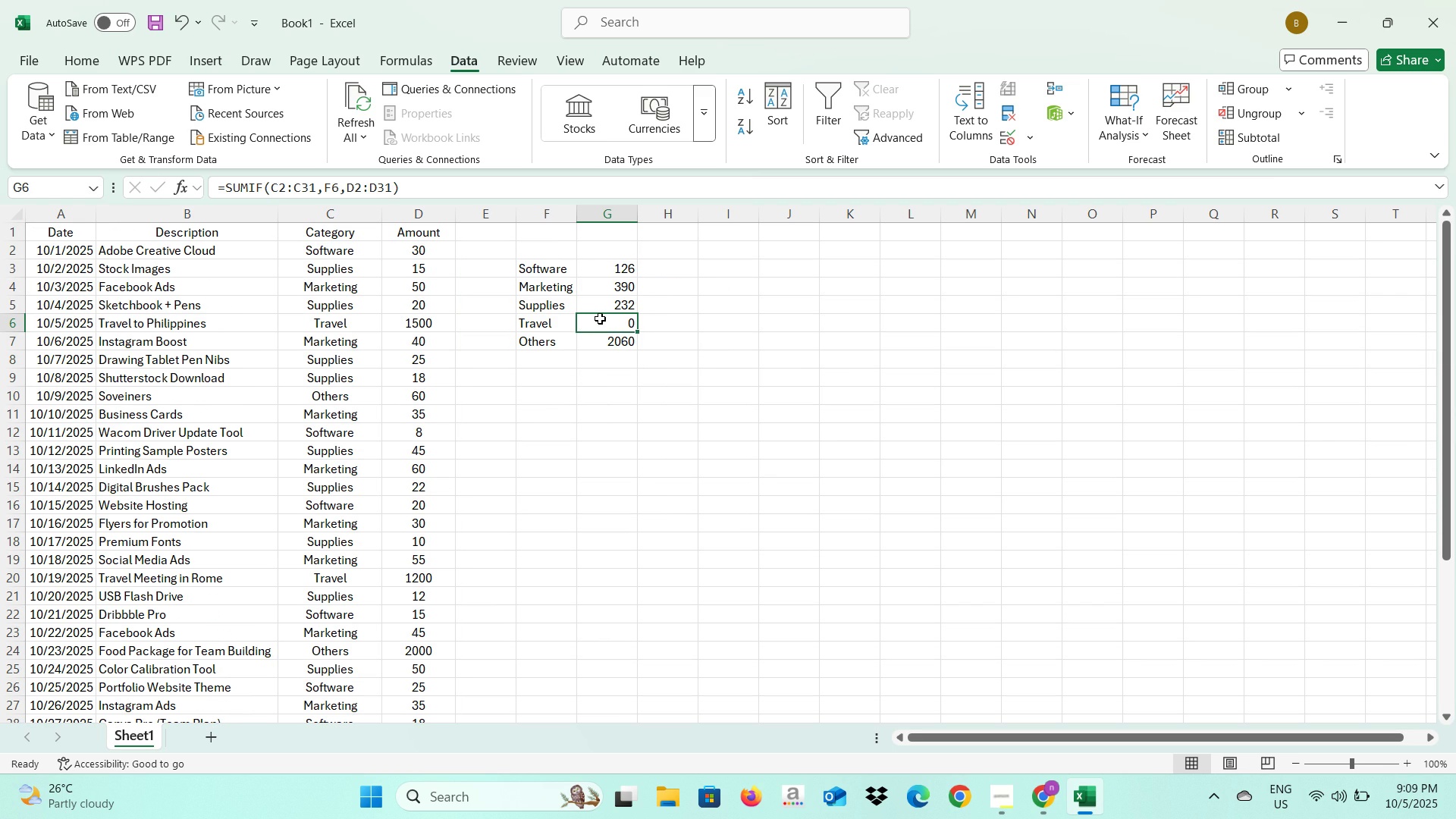 
double_click([600, 318])